 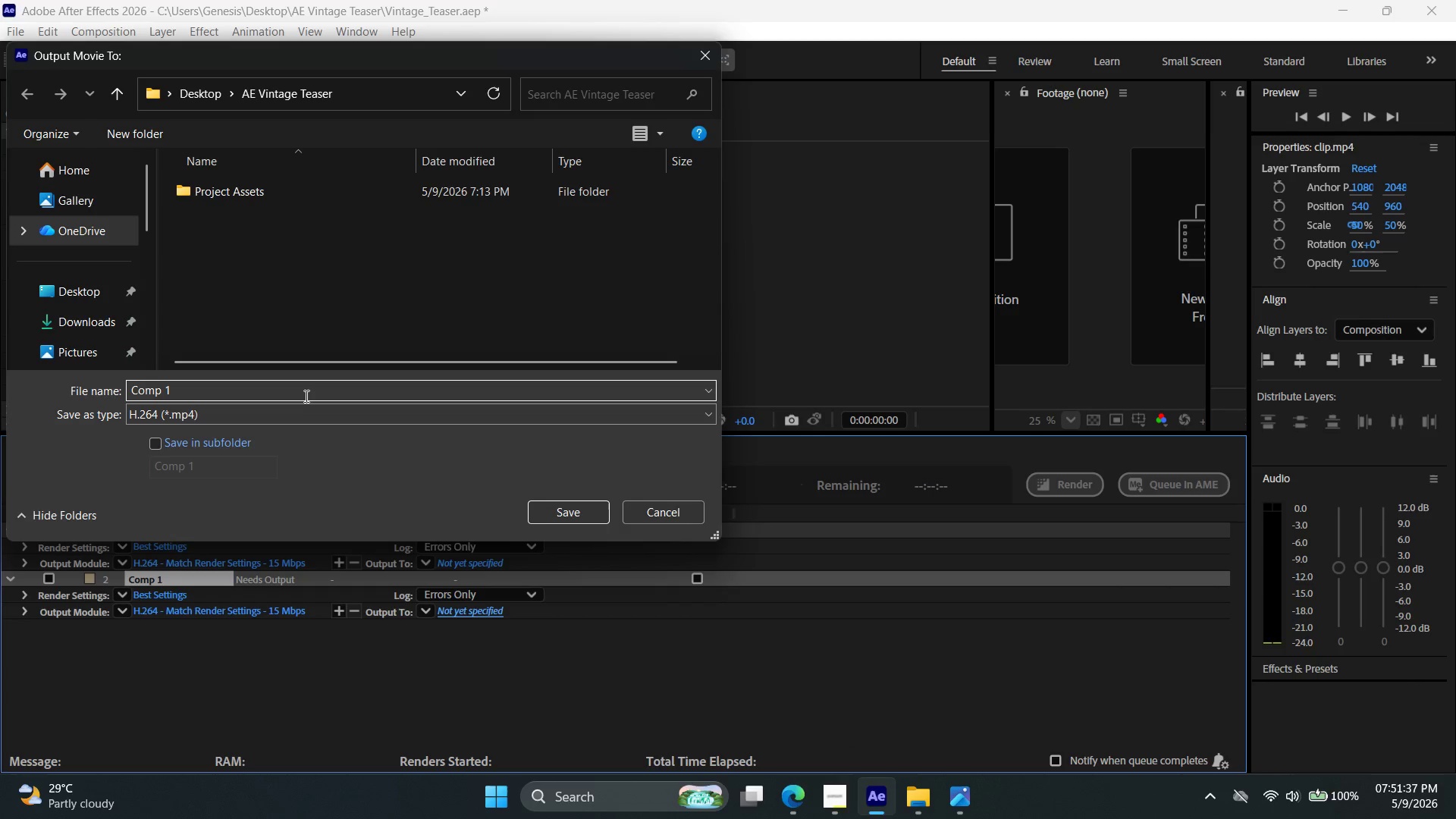 
key(Control+V)
 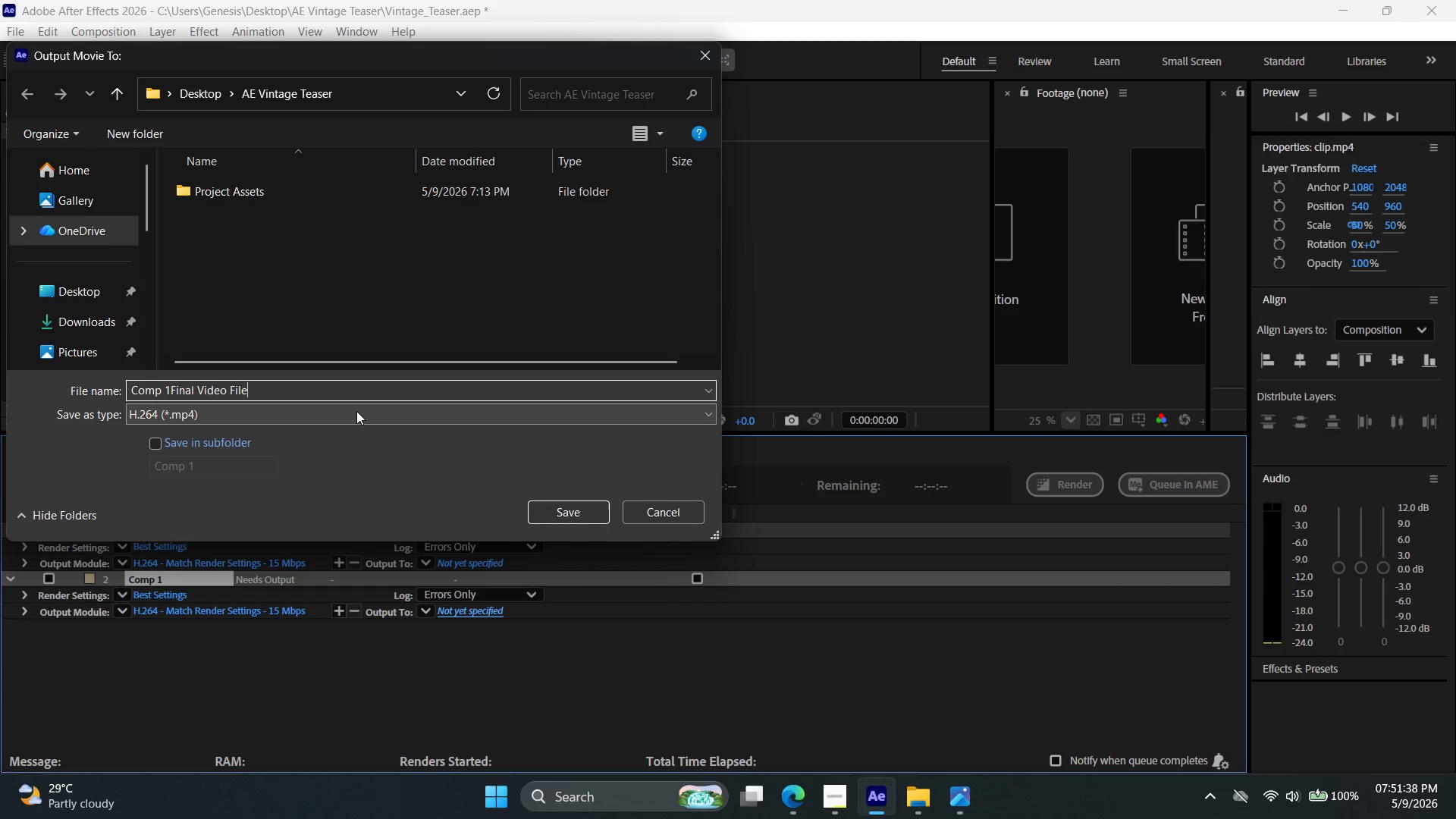 
key(Control+A)
 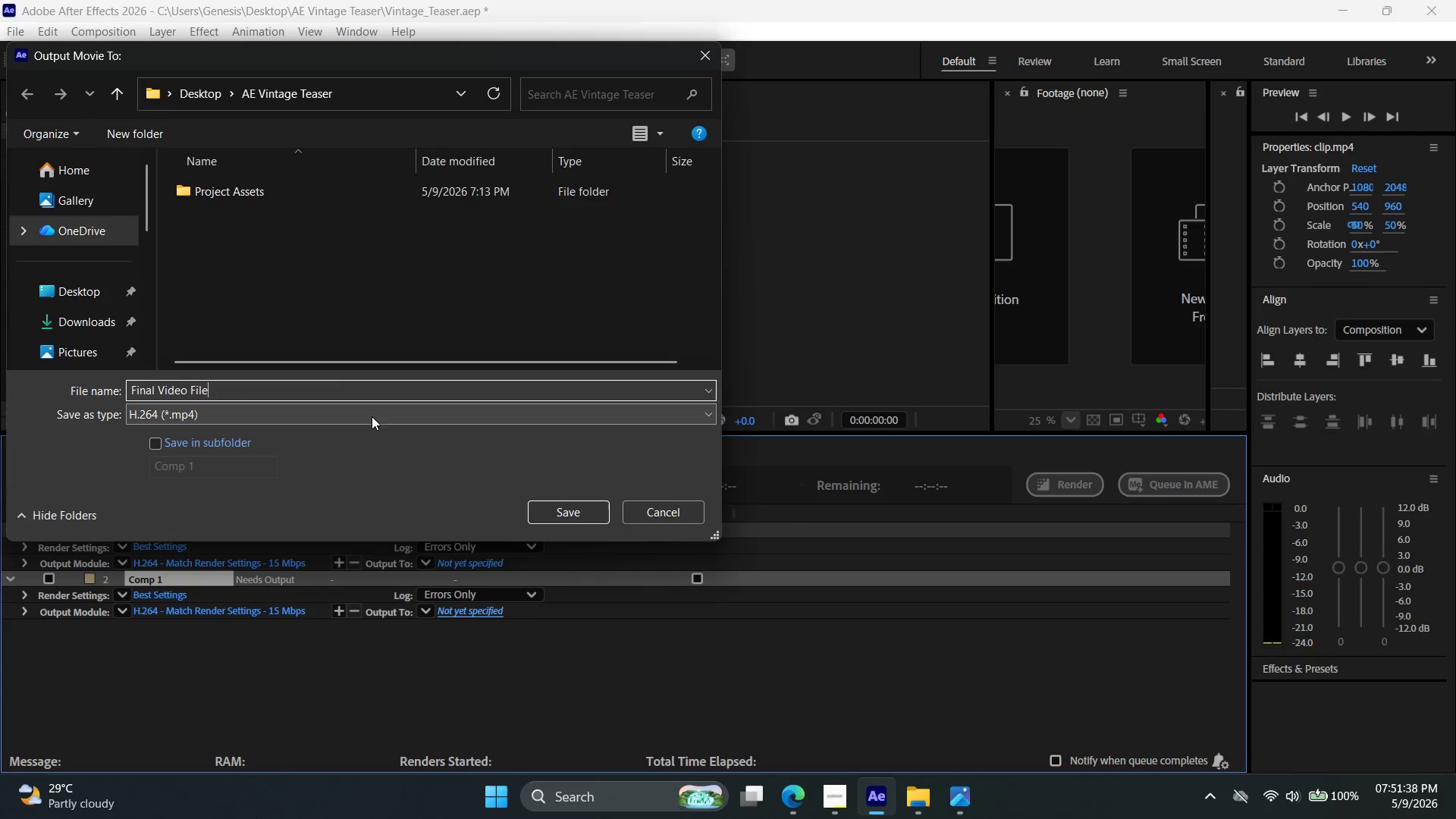 
key(Control+V)
 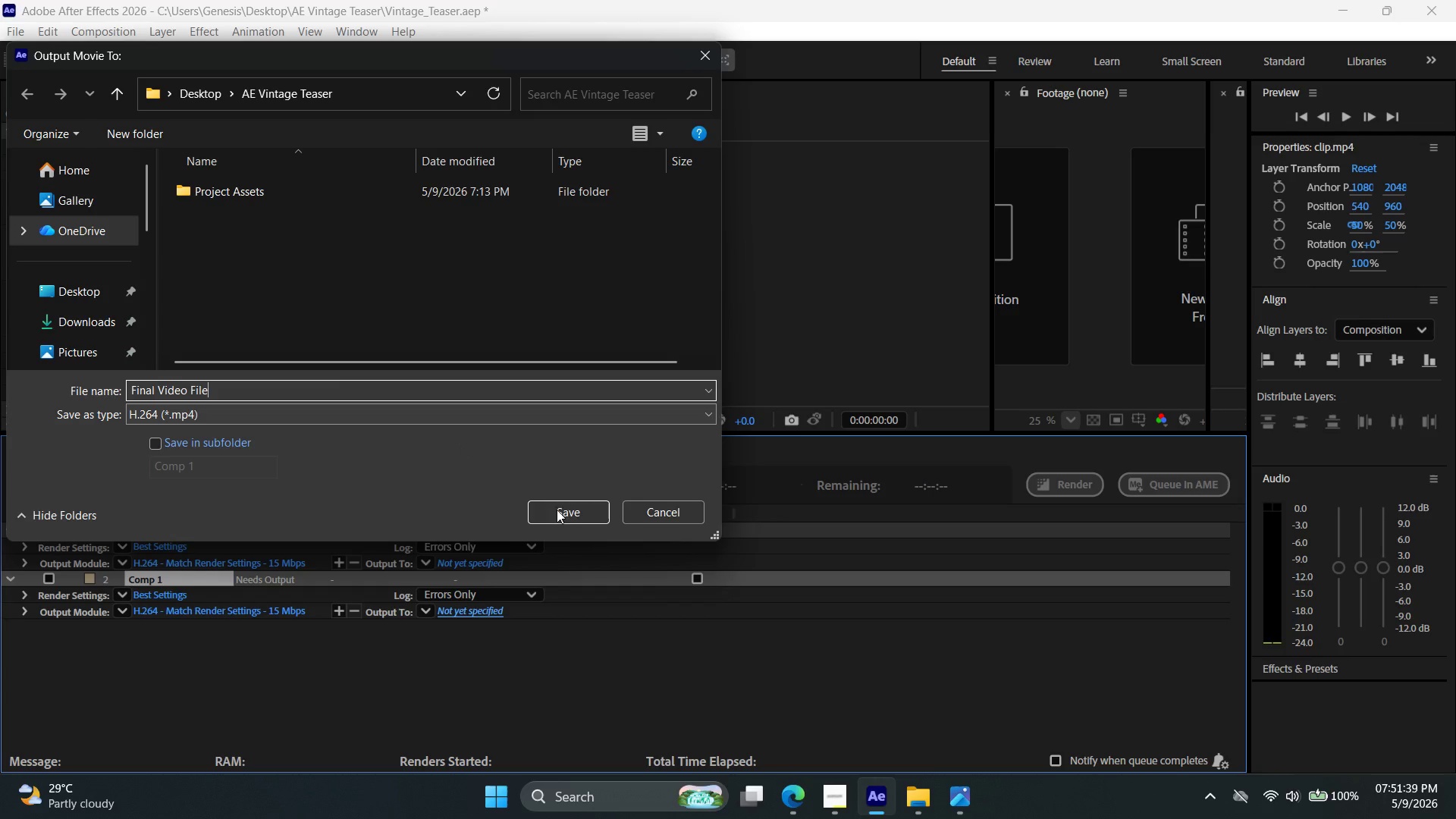 
left_click([559, 511])
 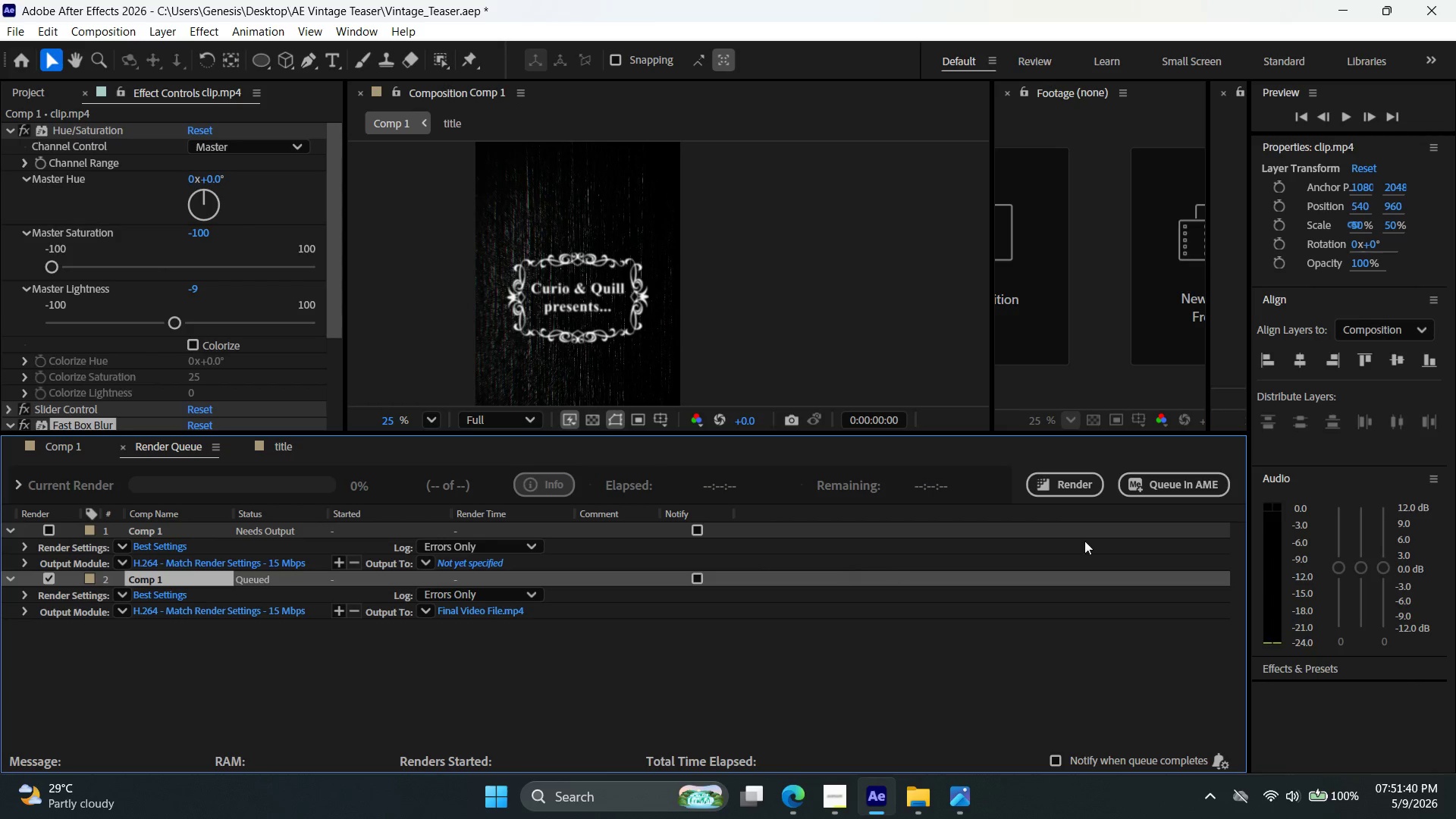 
mouse_move([1046, 488])
 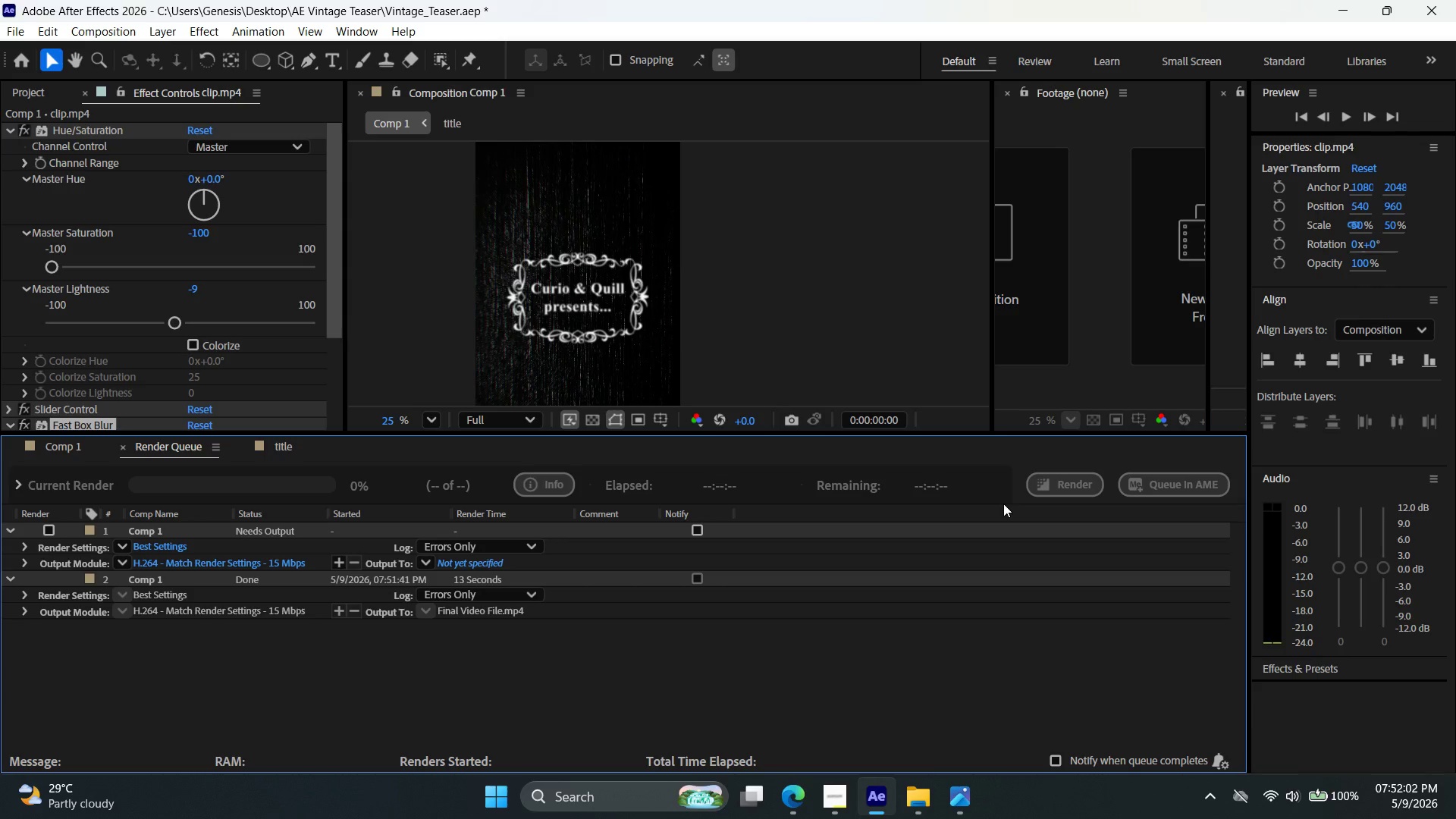 
wait(24.54)
 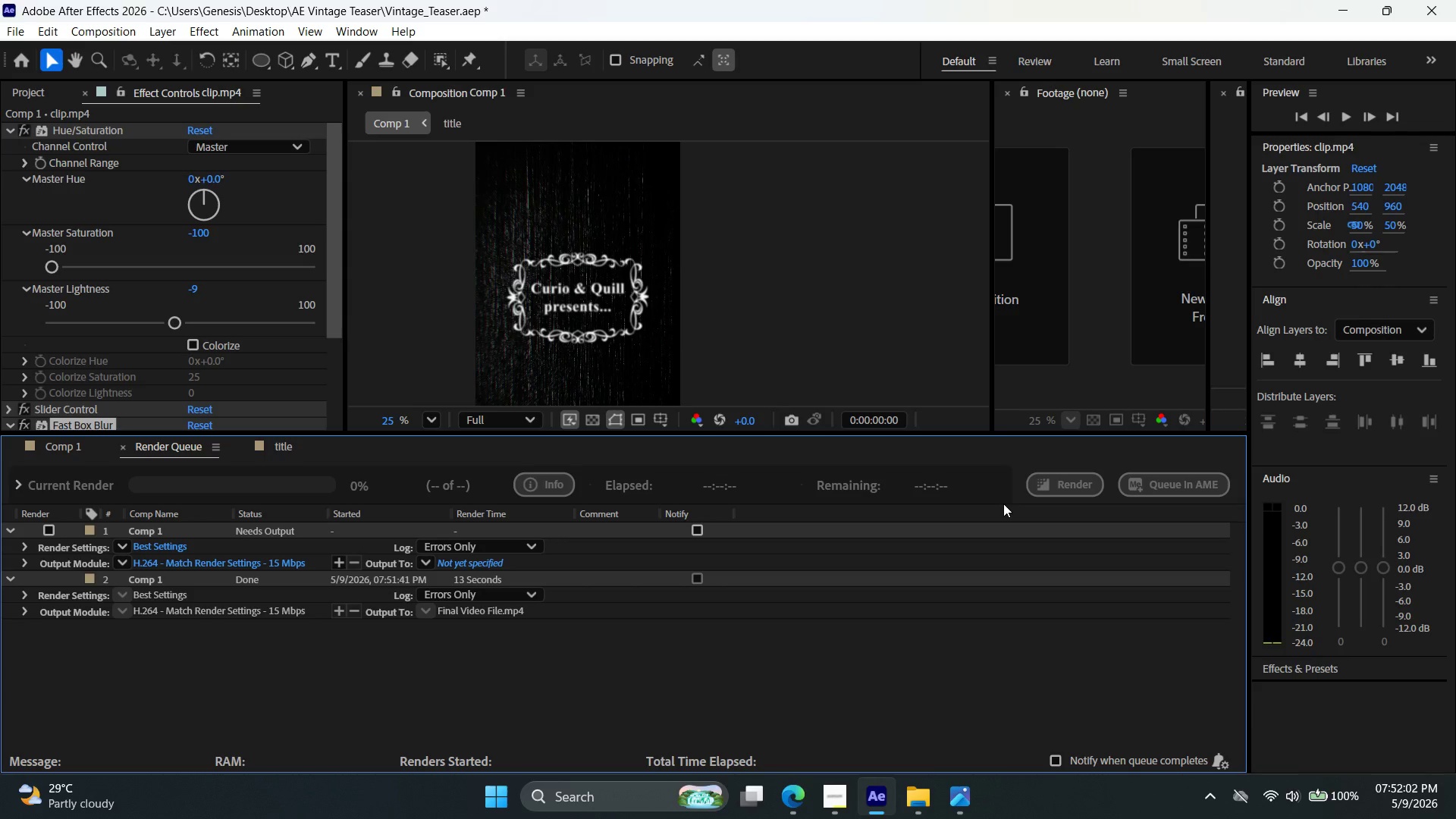 
scroll: coordinate [1004, 501], scroll_direction: up, amount: 1.0